 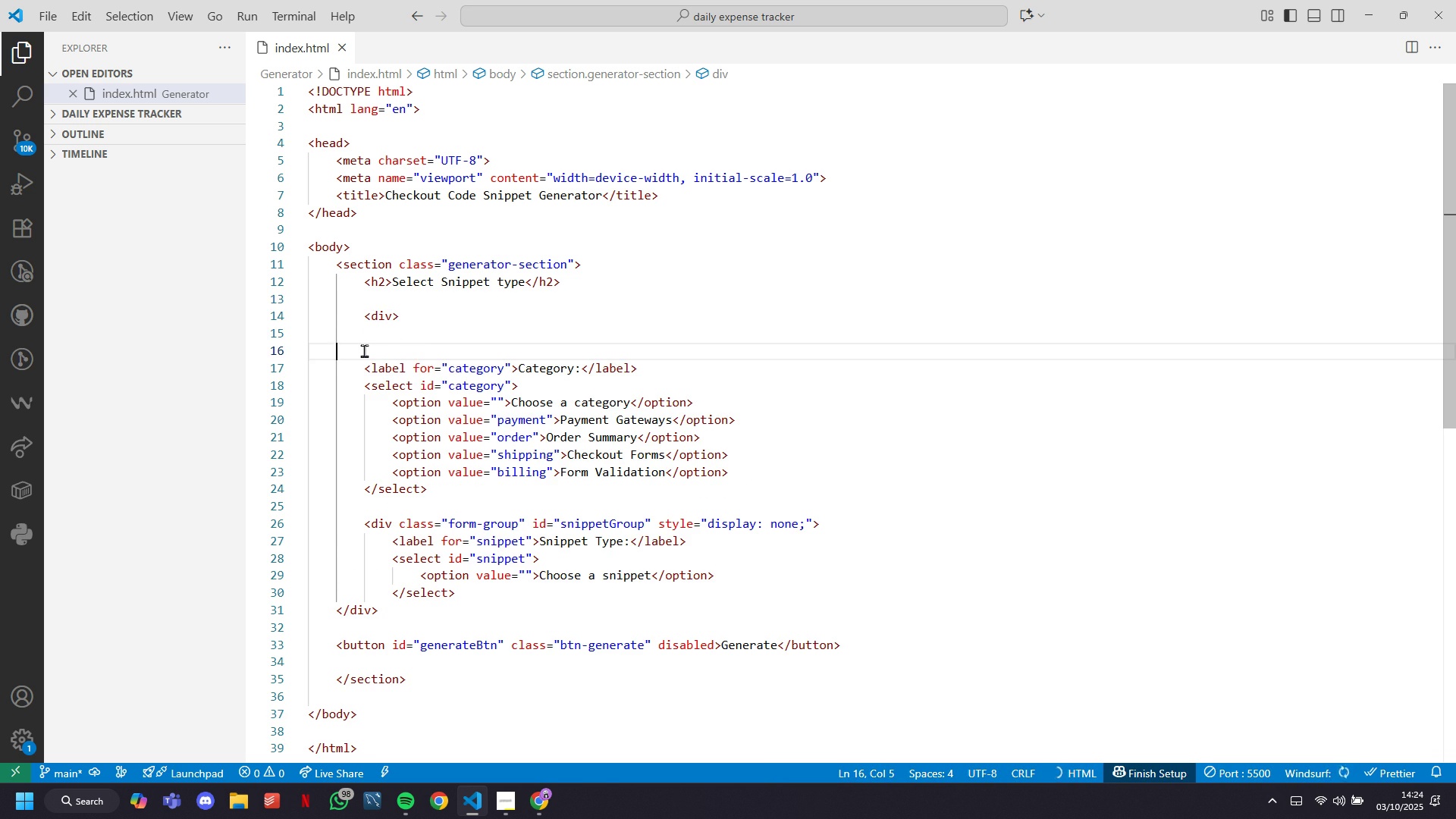 
key(Backspace)
 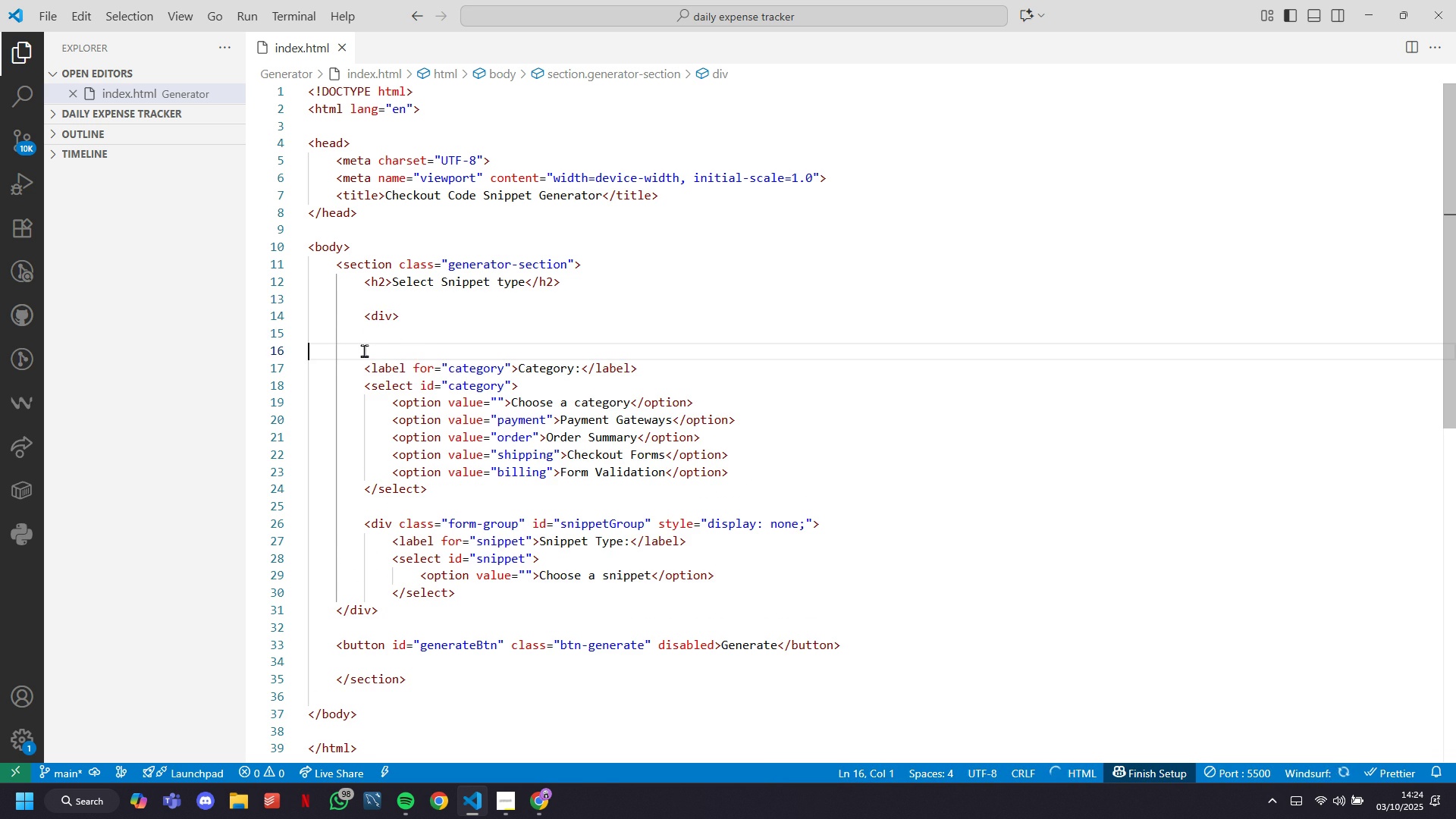 
key(Backspace)
 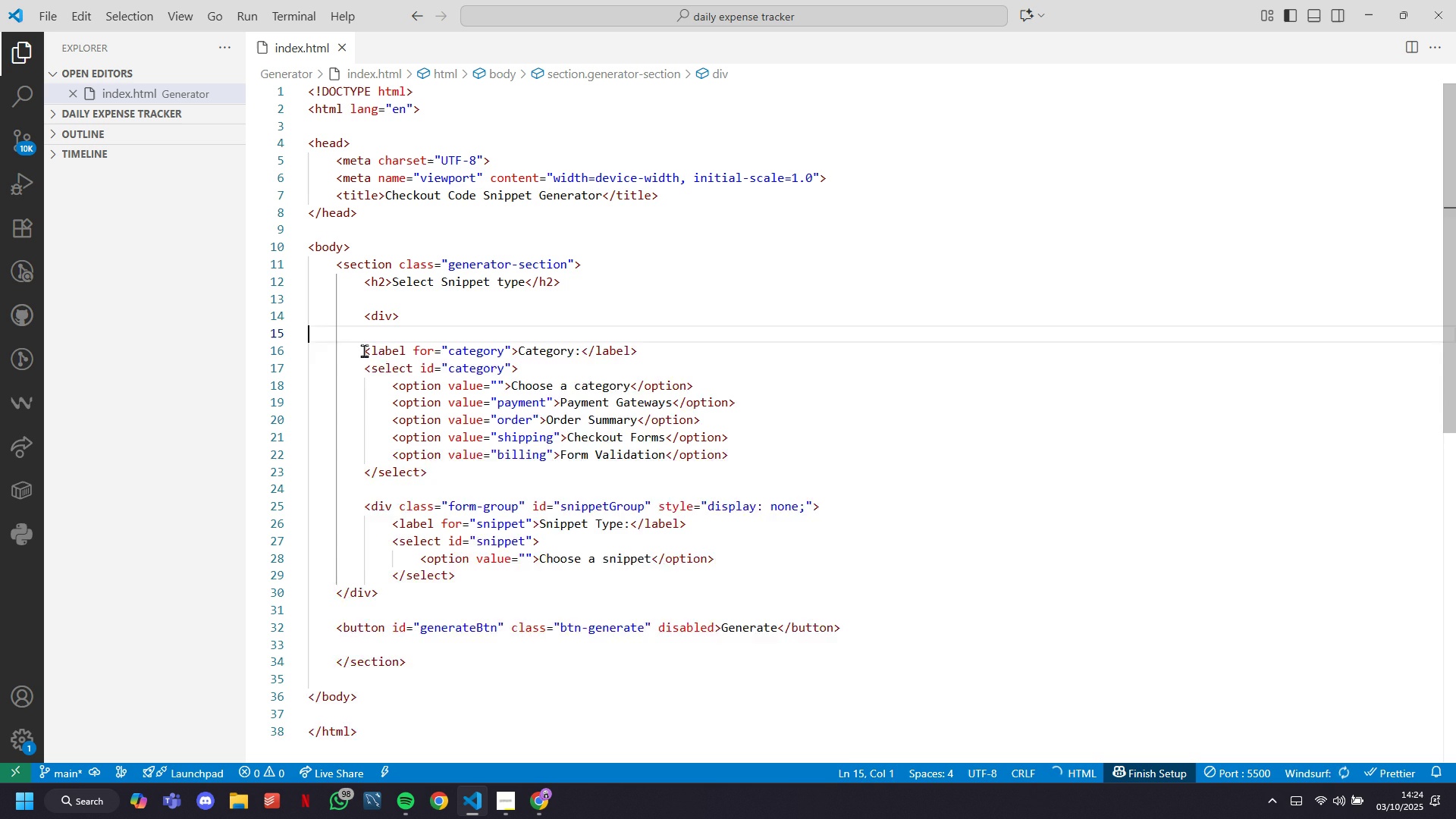 
key(Backspace)
 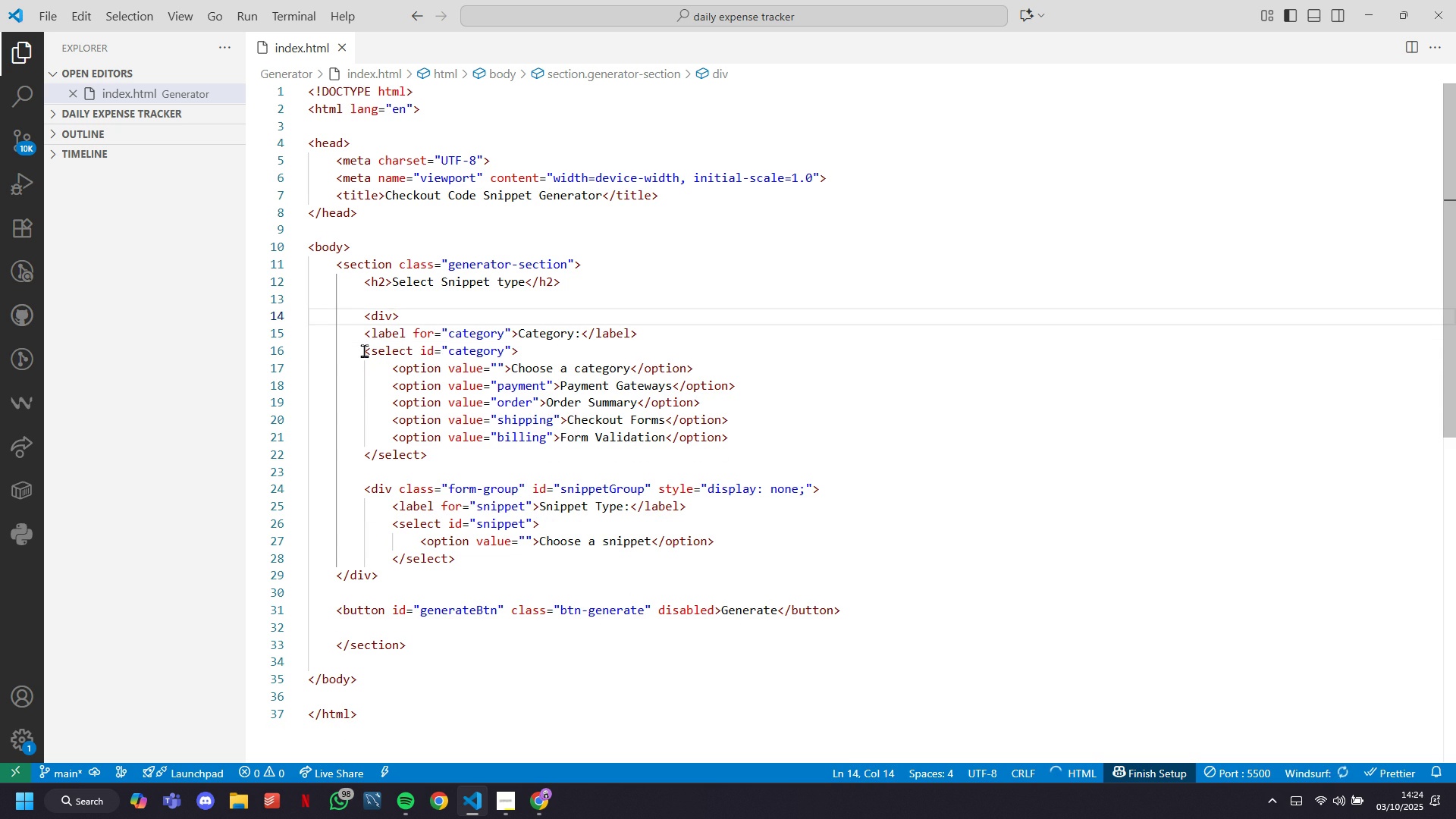 
key(ArrowLeft)
 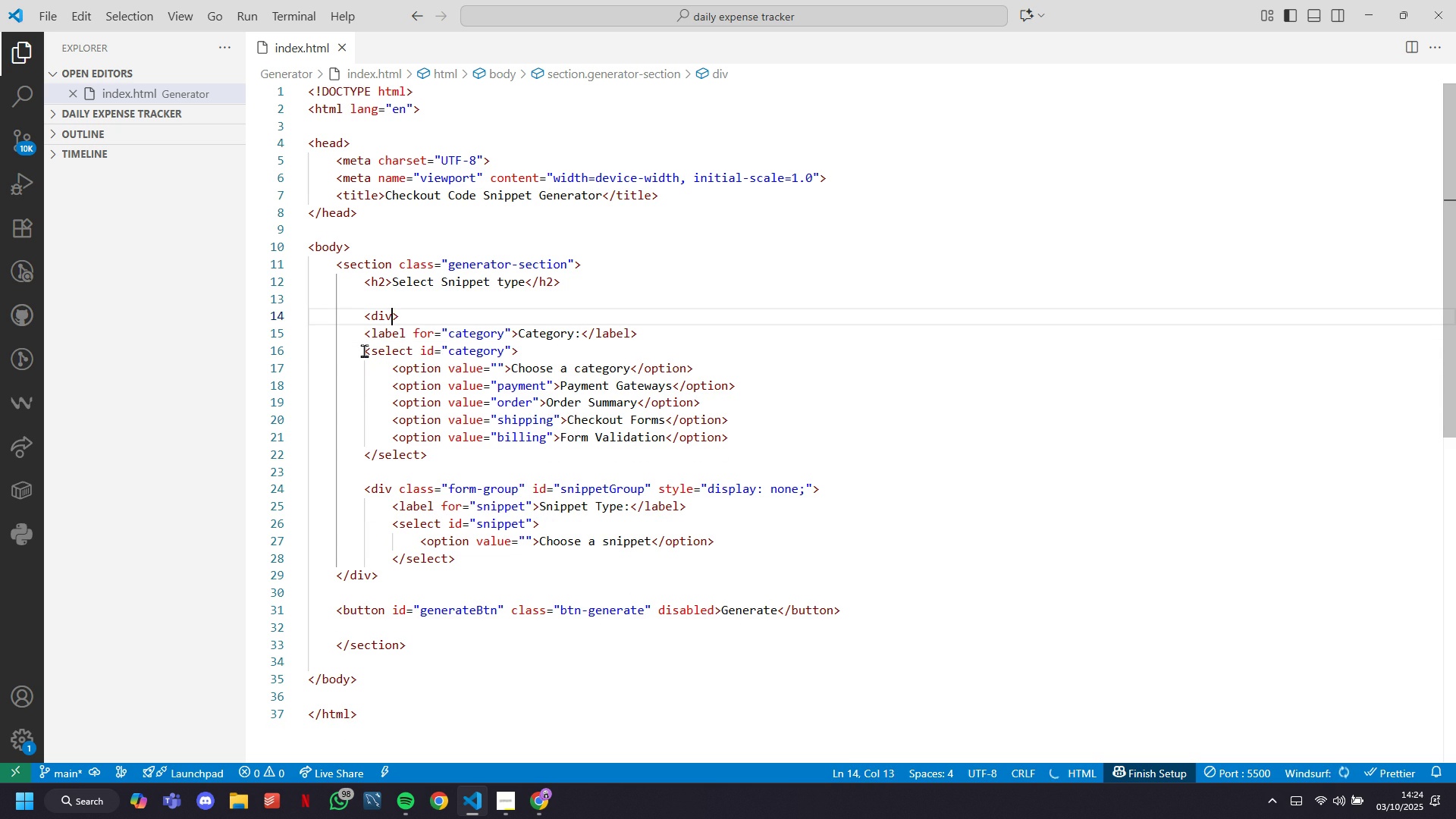 
type( class=")
 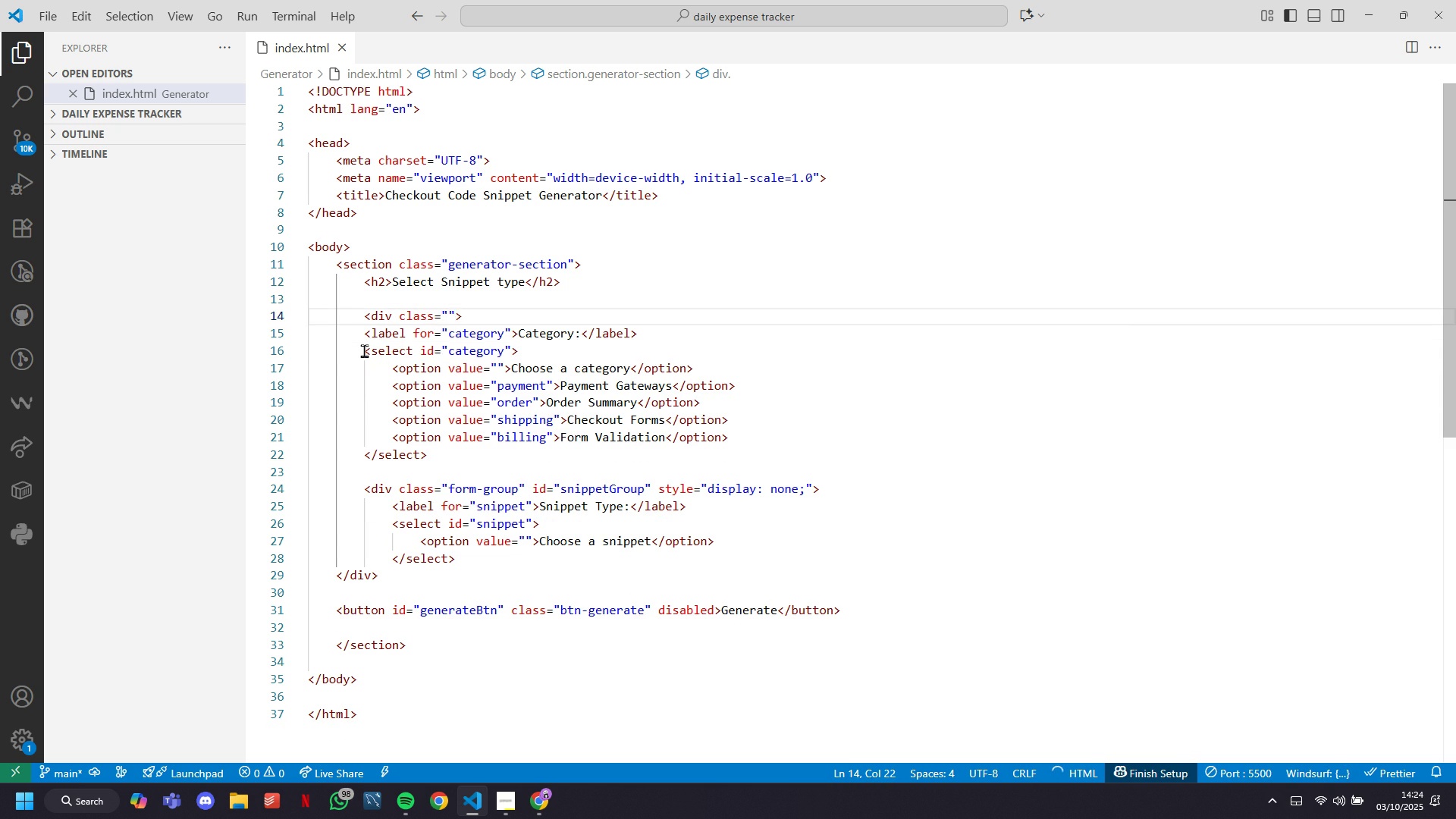 
key(ArrowLeft)
 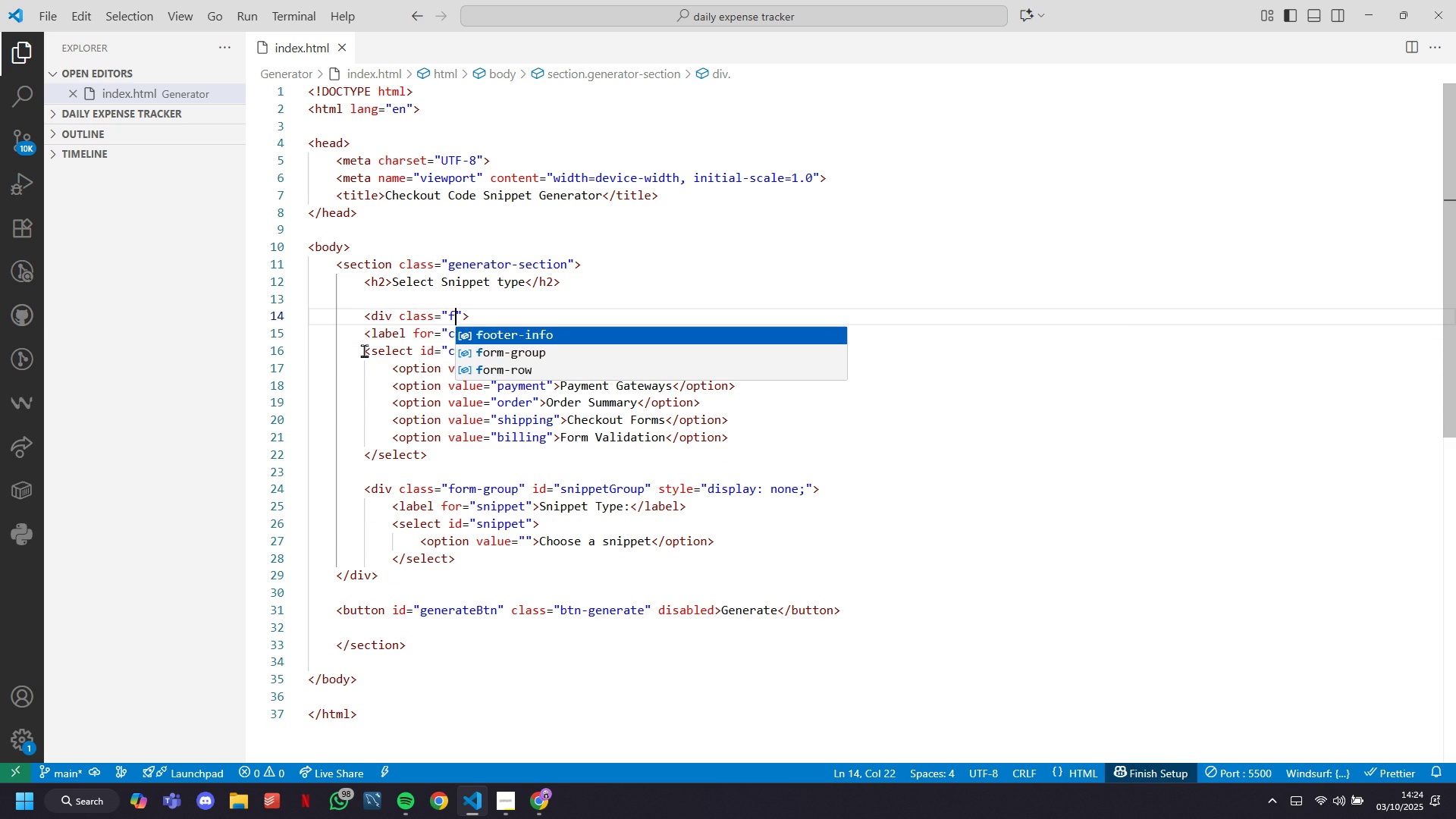 
type(form-)
key(Tab)
 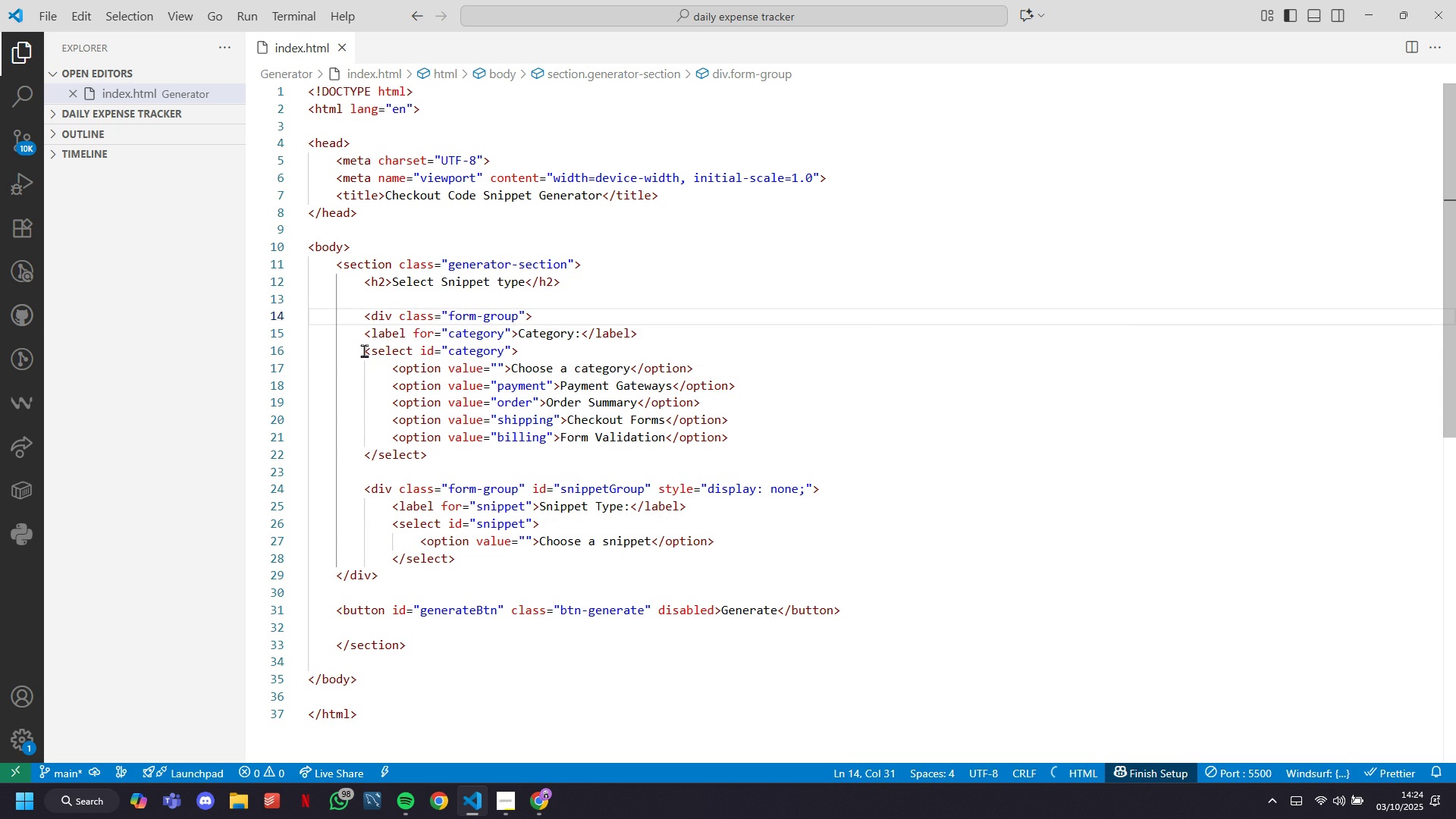 
key(ArrowRight)